 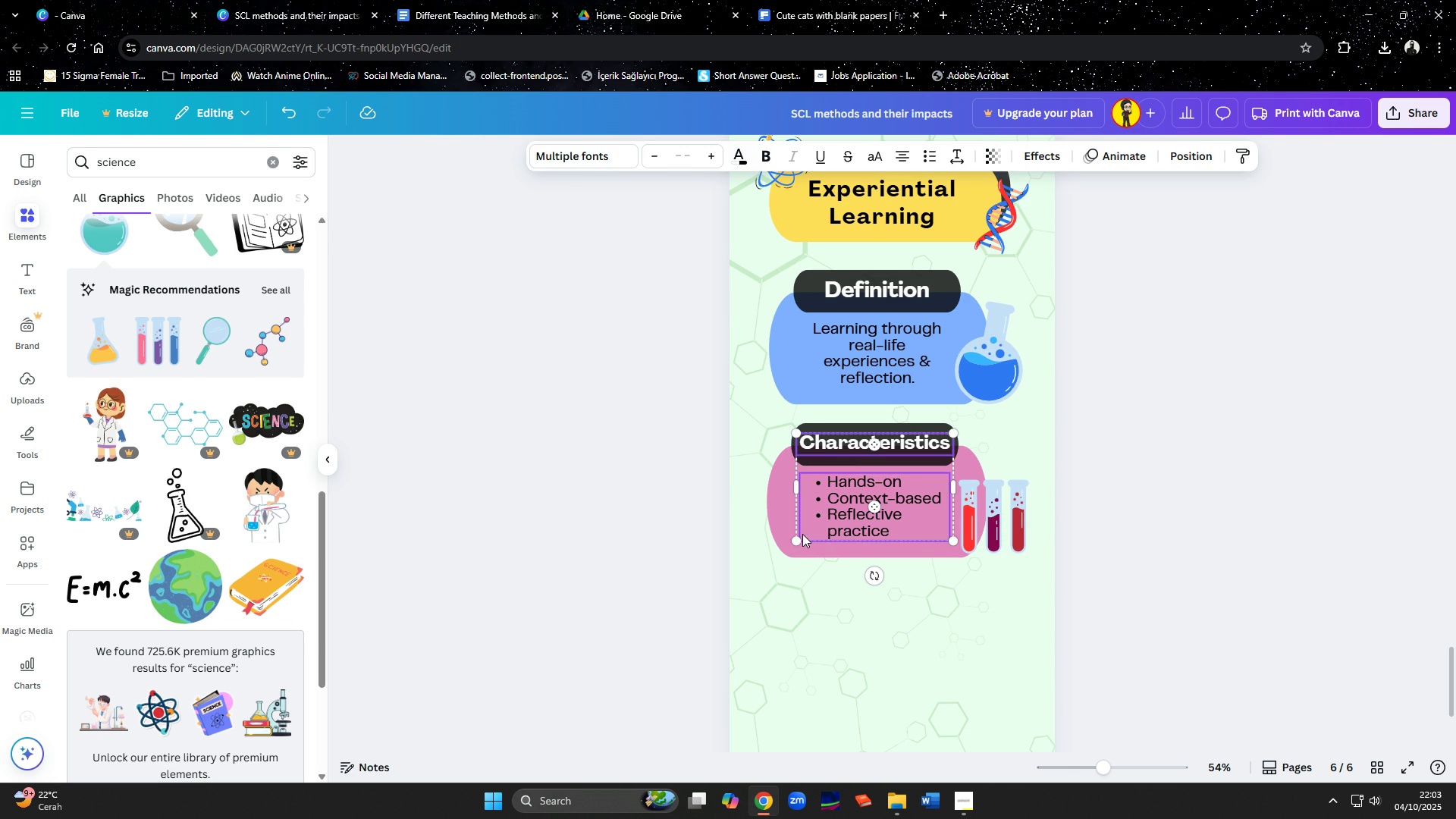 
key(Shift+ShiftLeft)
 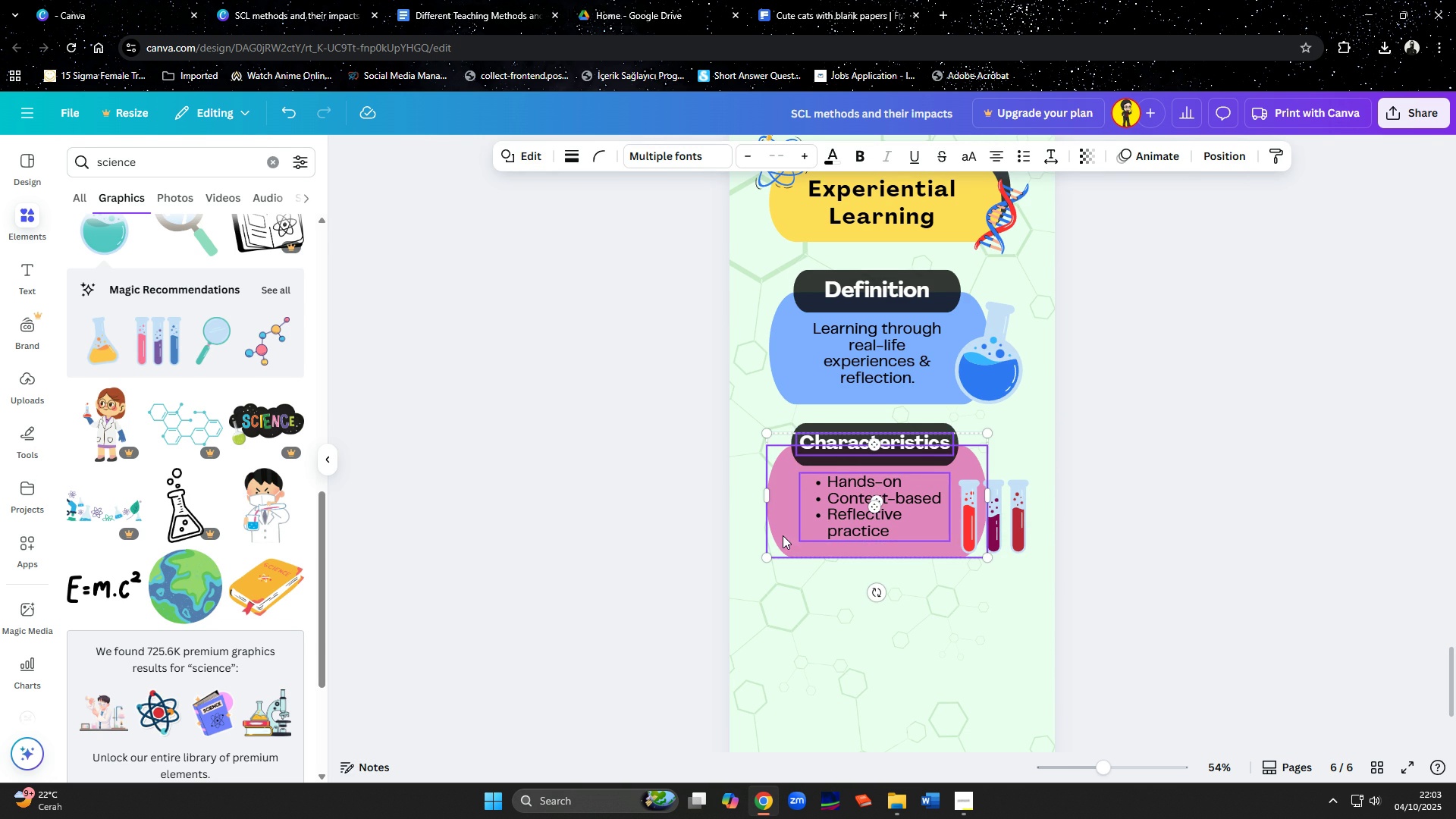 
left_click([783, 535])
 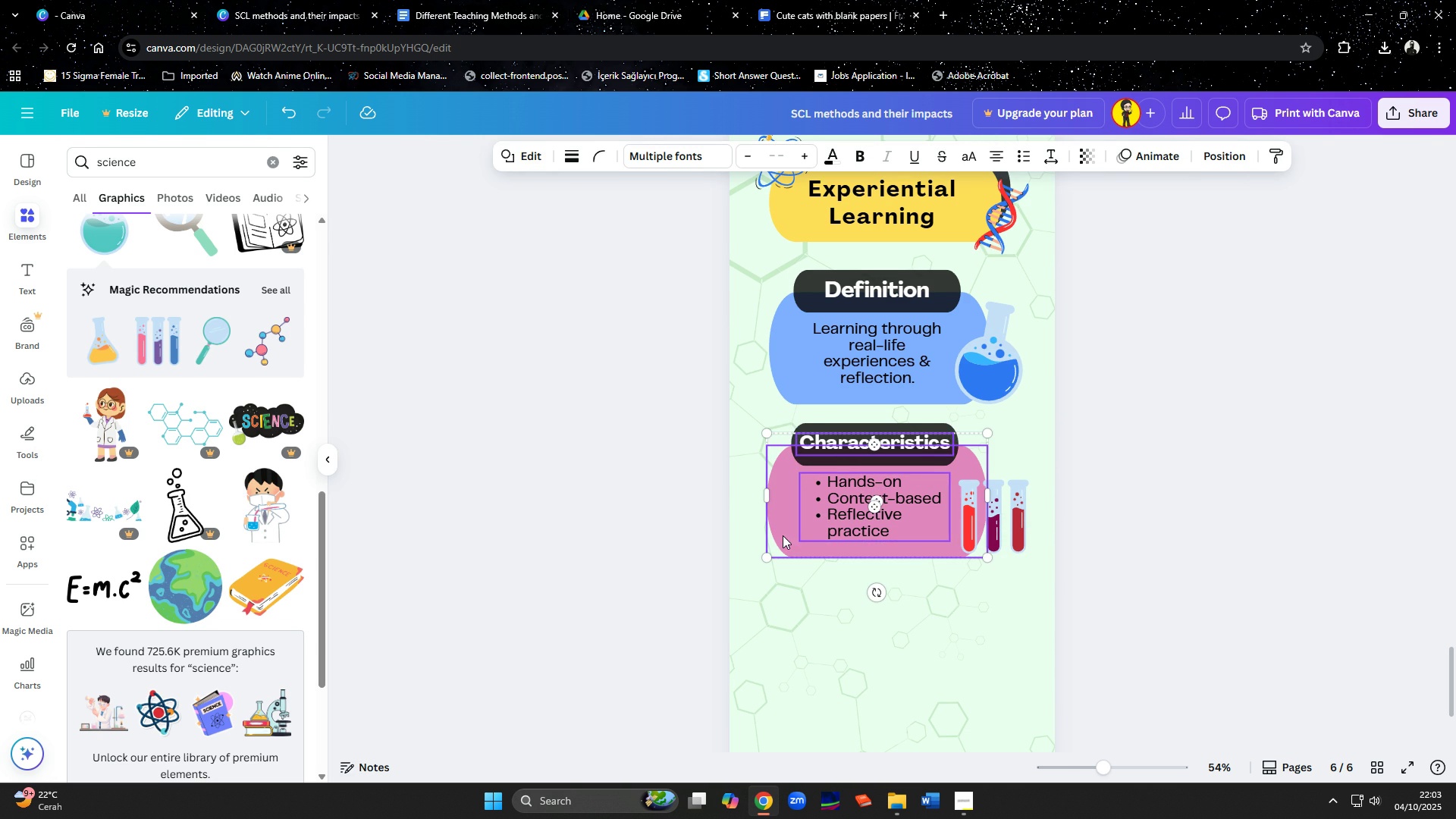 
key(Shift+ShiftLeft)
 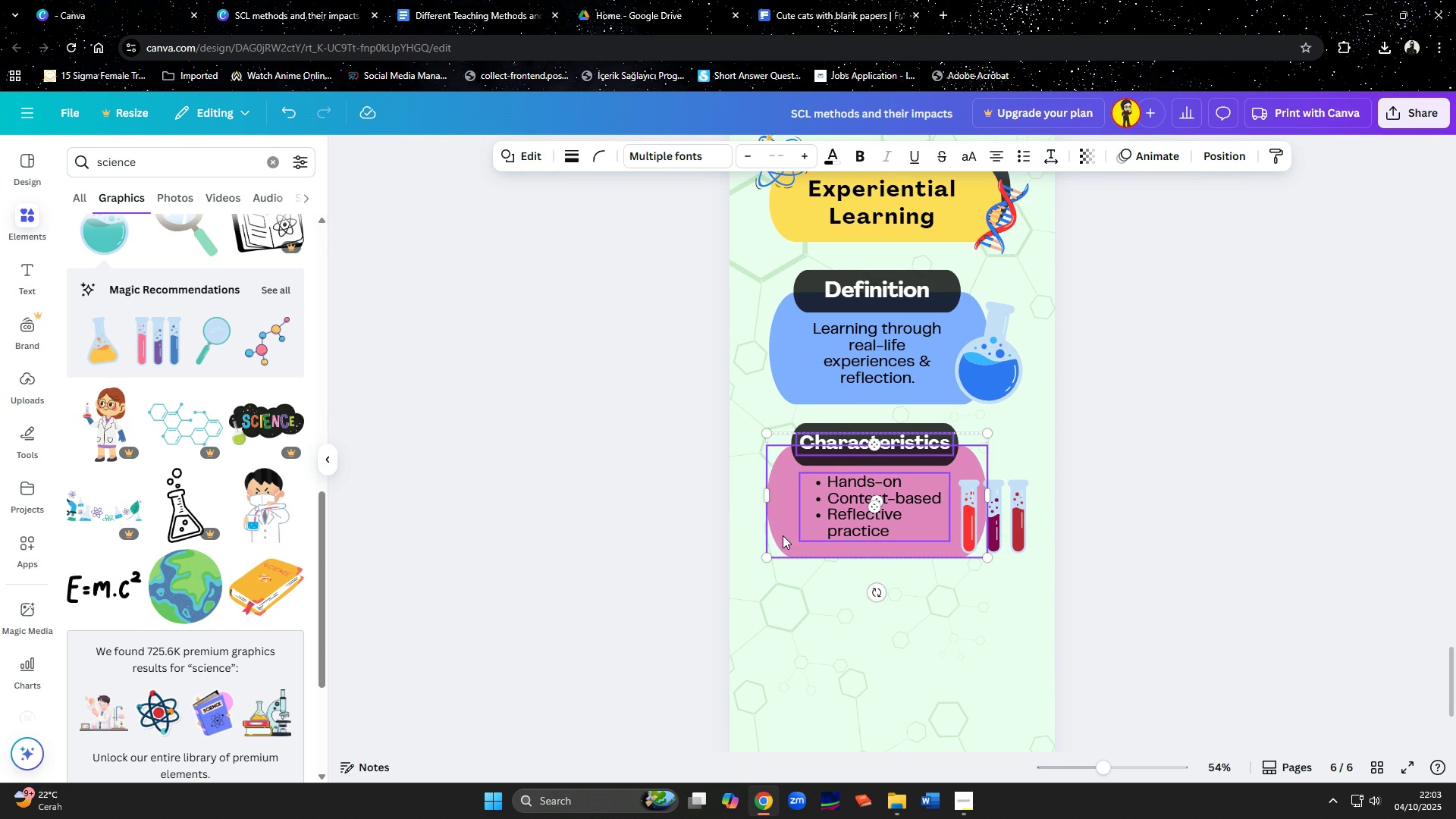 
key(Shift+ShiftLeft)
 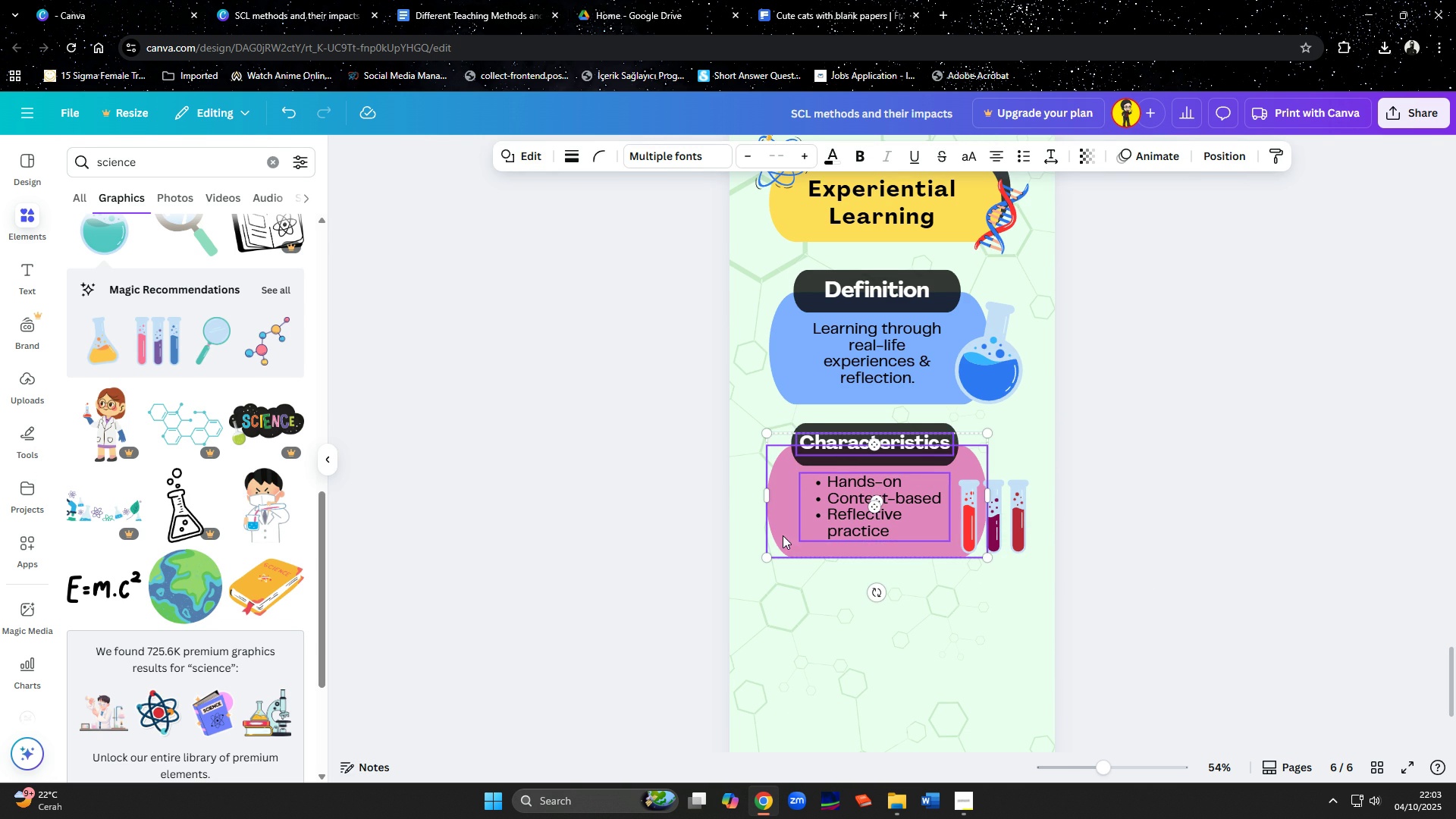 
key(Shift+ShiftLeft)
 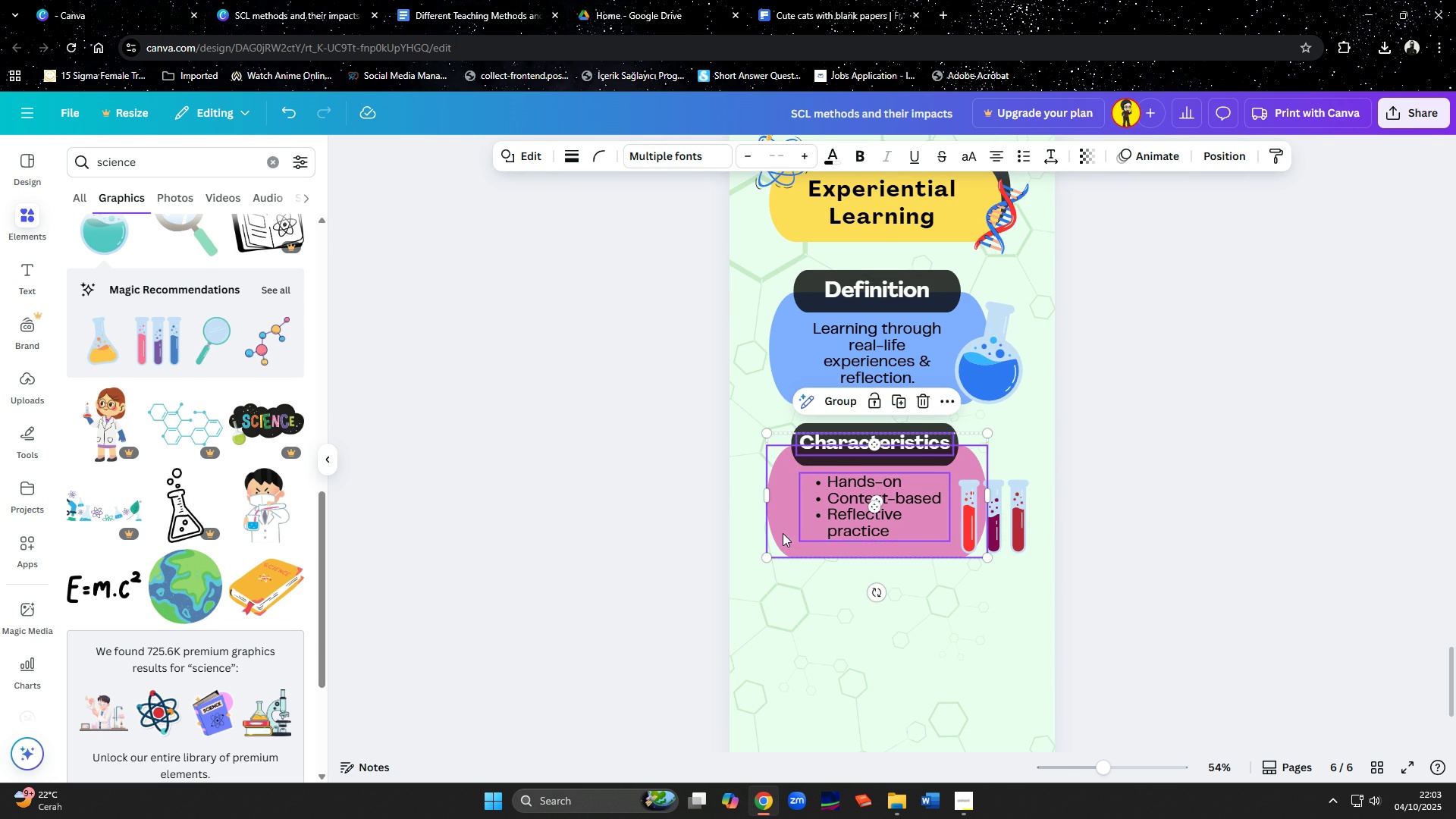 
key(Shift+ShiftLeft)
 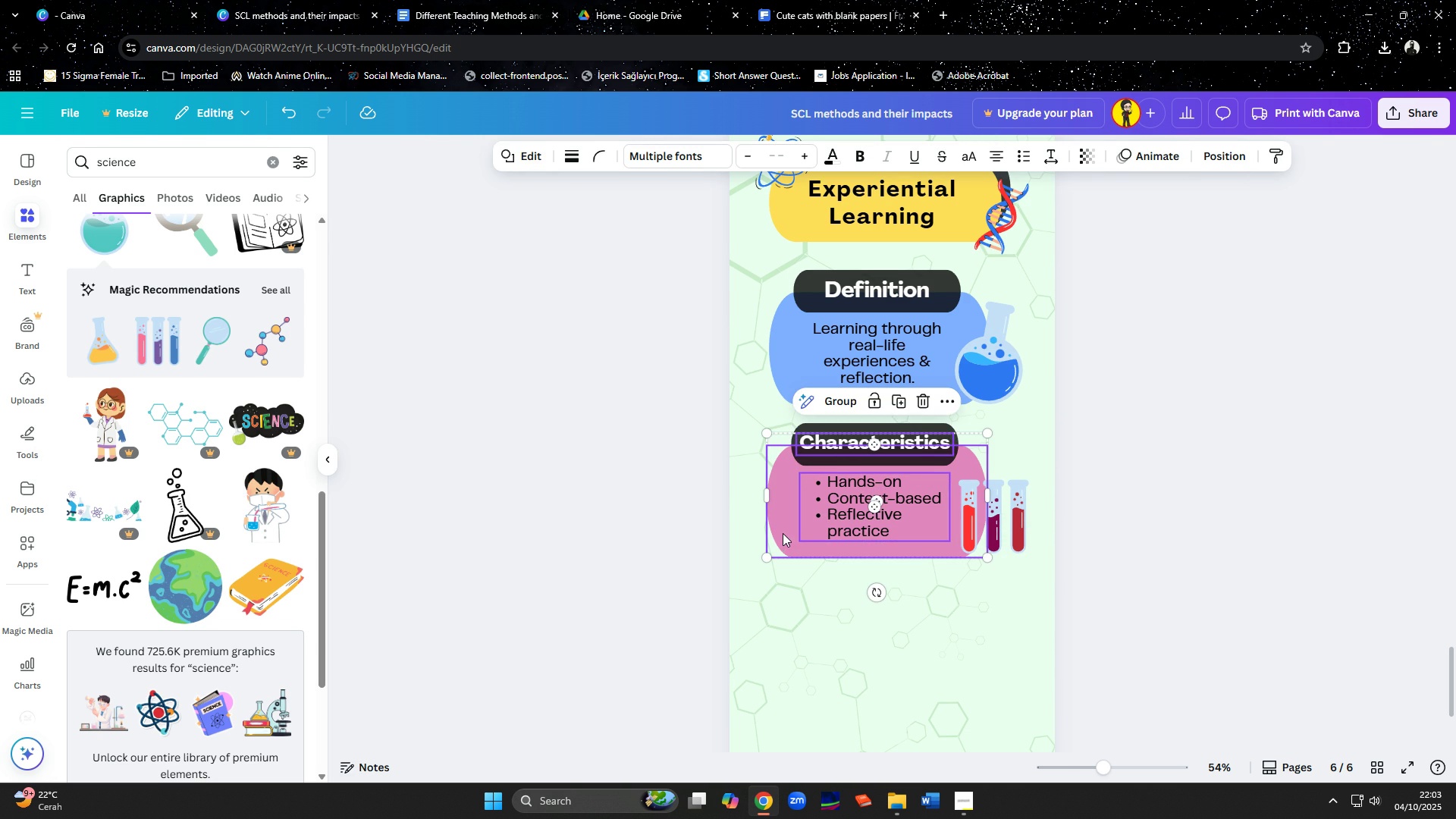 
key(Shift+ShiftLeft)
 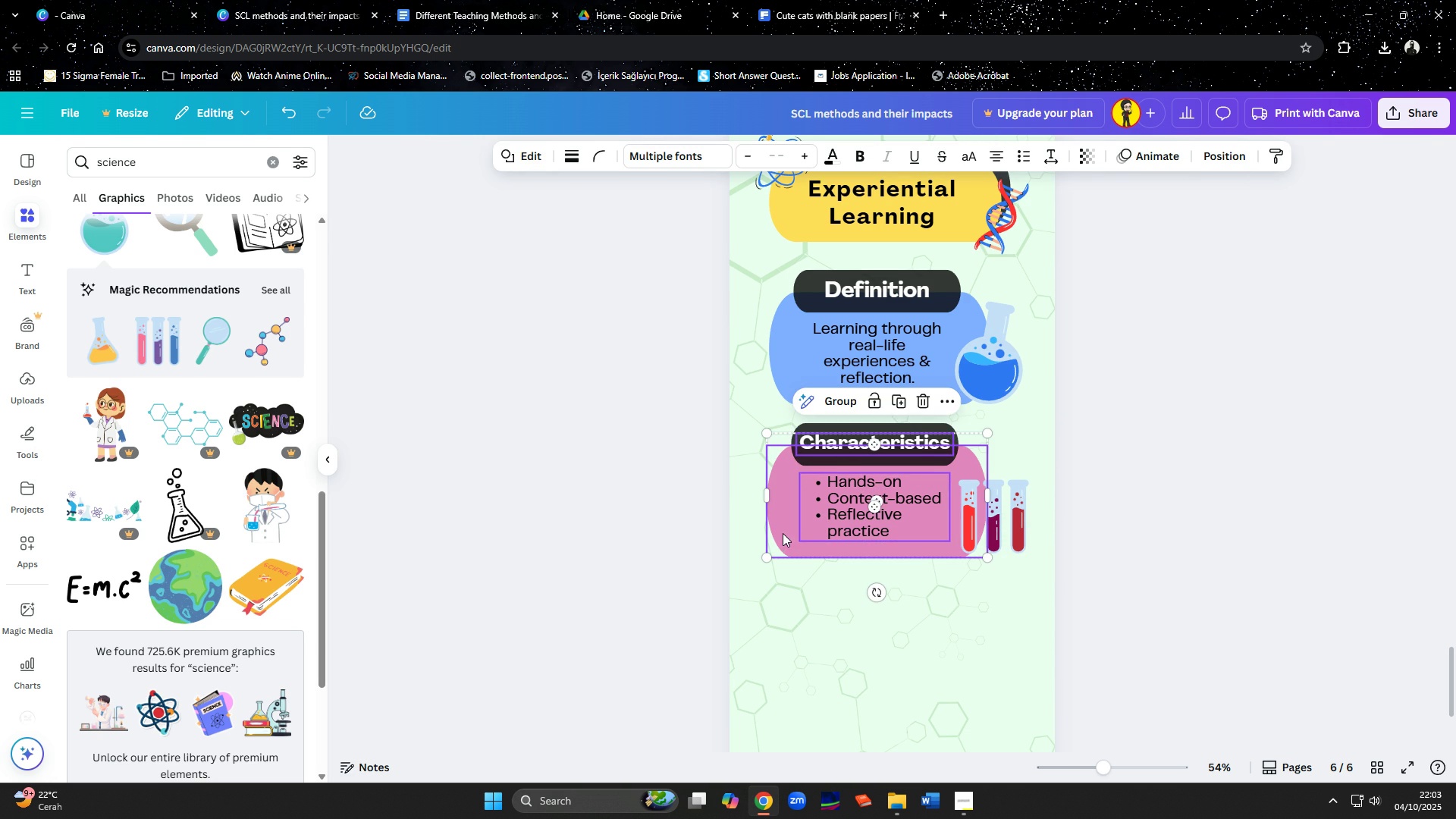 
key(Shift+ShiftLeft)
 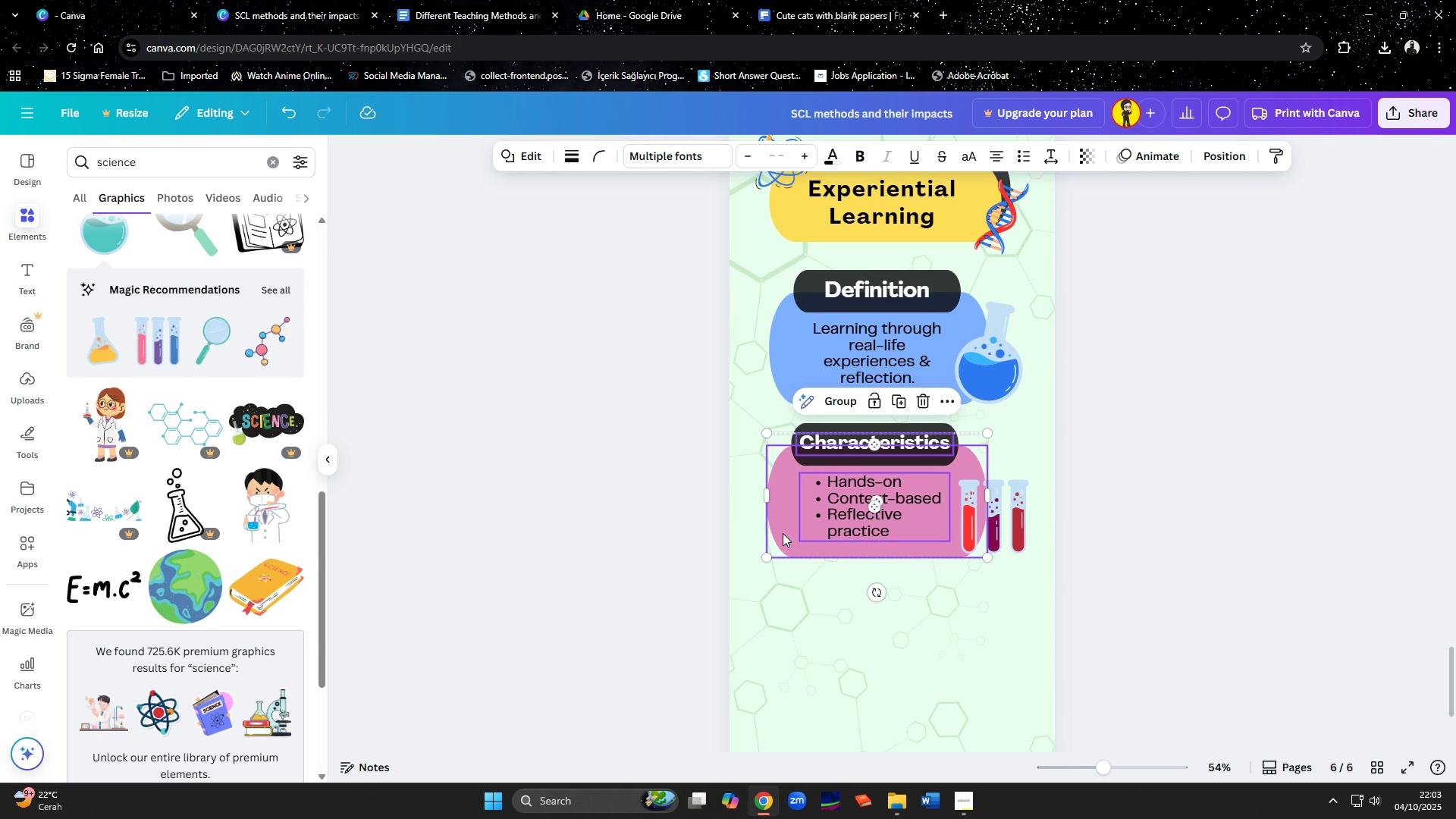 
key(Shift+ShiftLeft)
 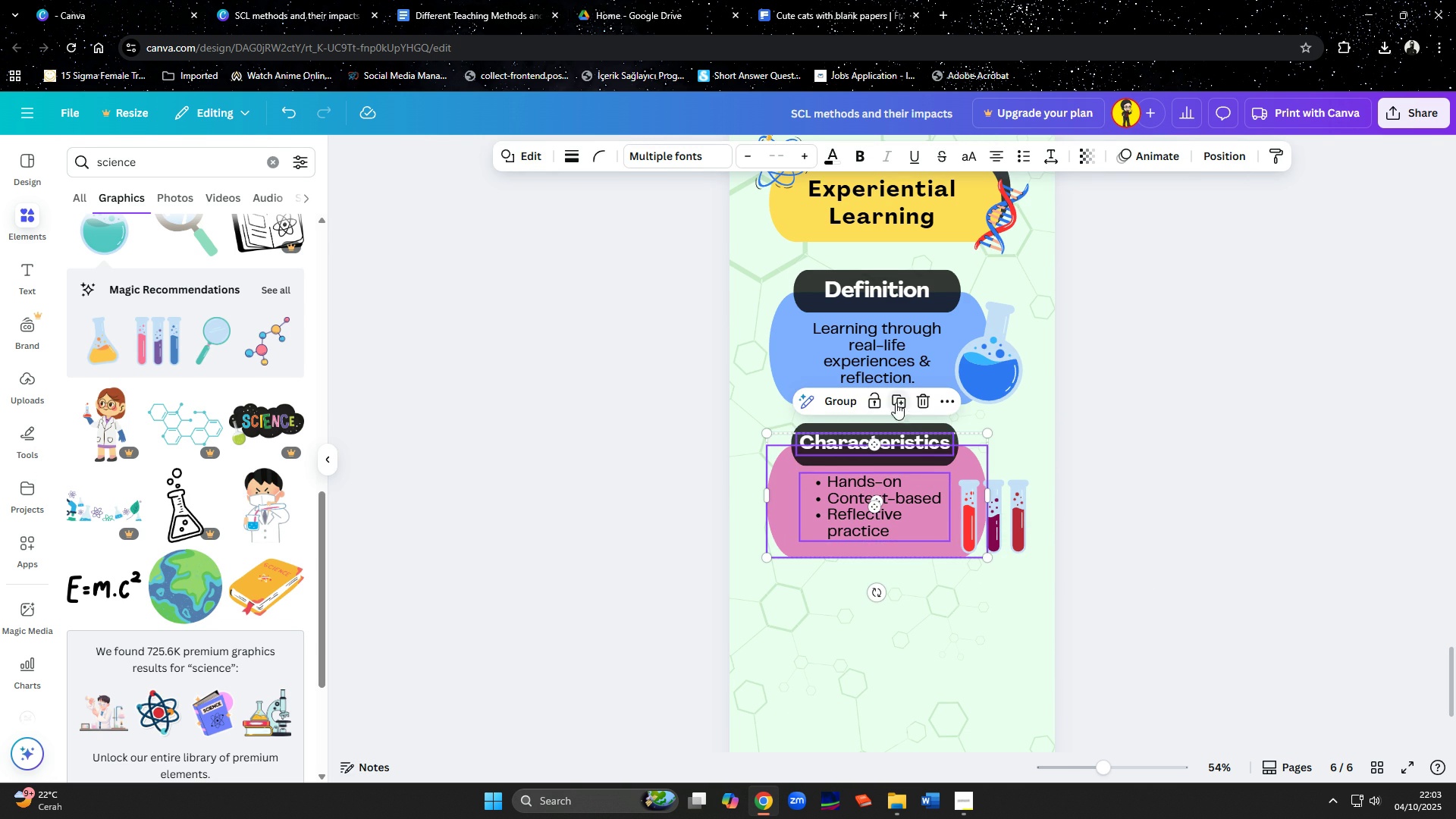 
left_click([896, 403])
 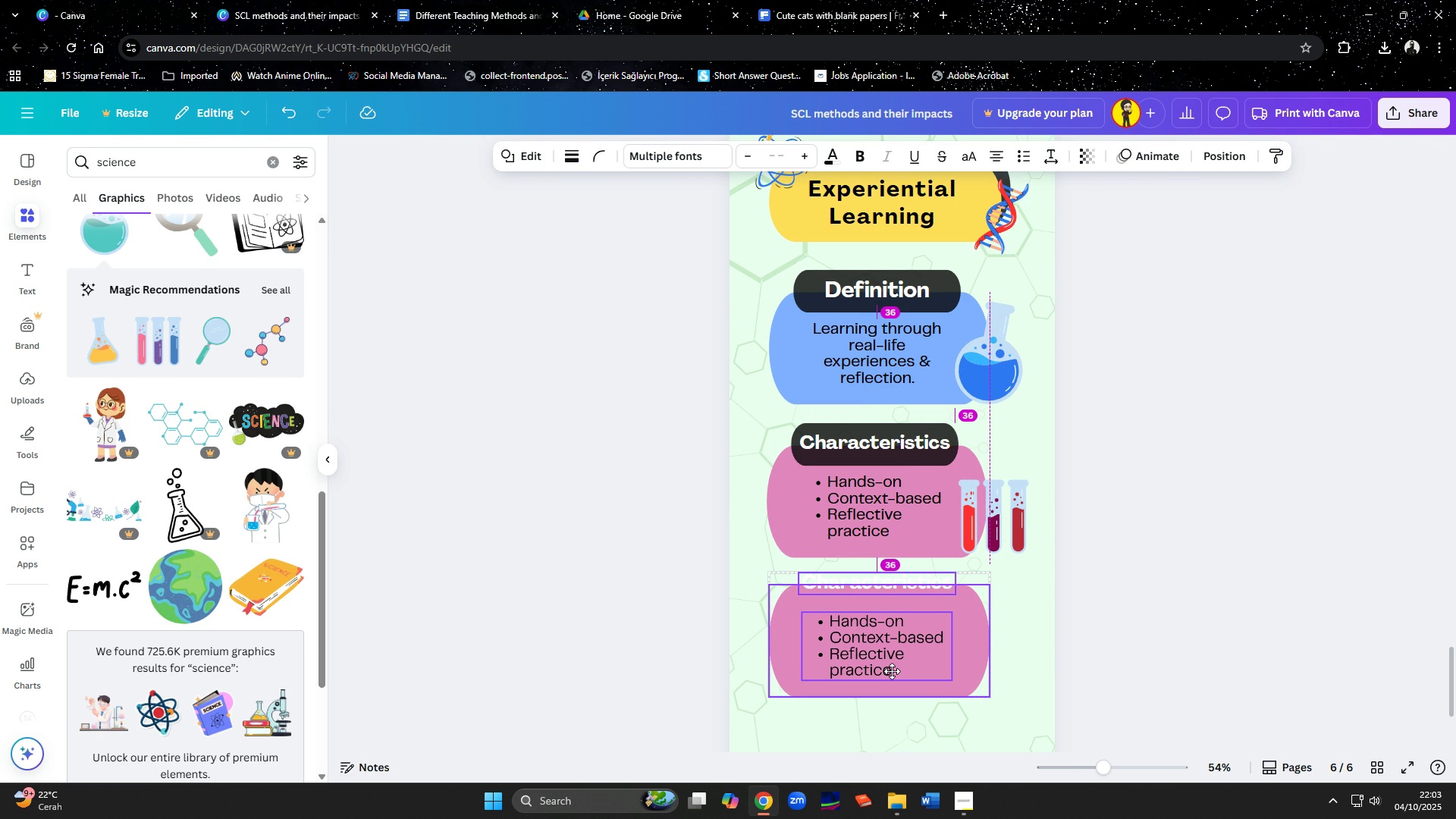 
wait(13.6)
 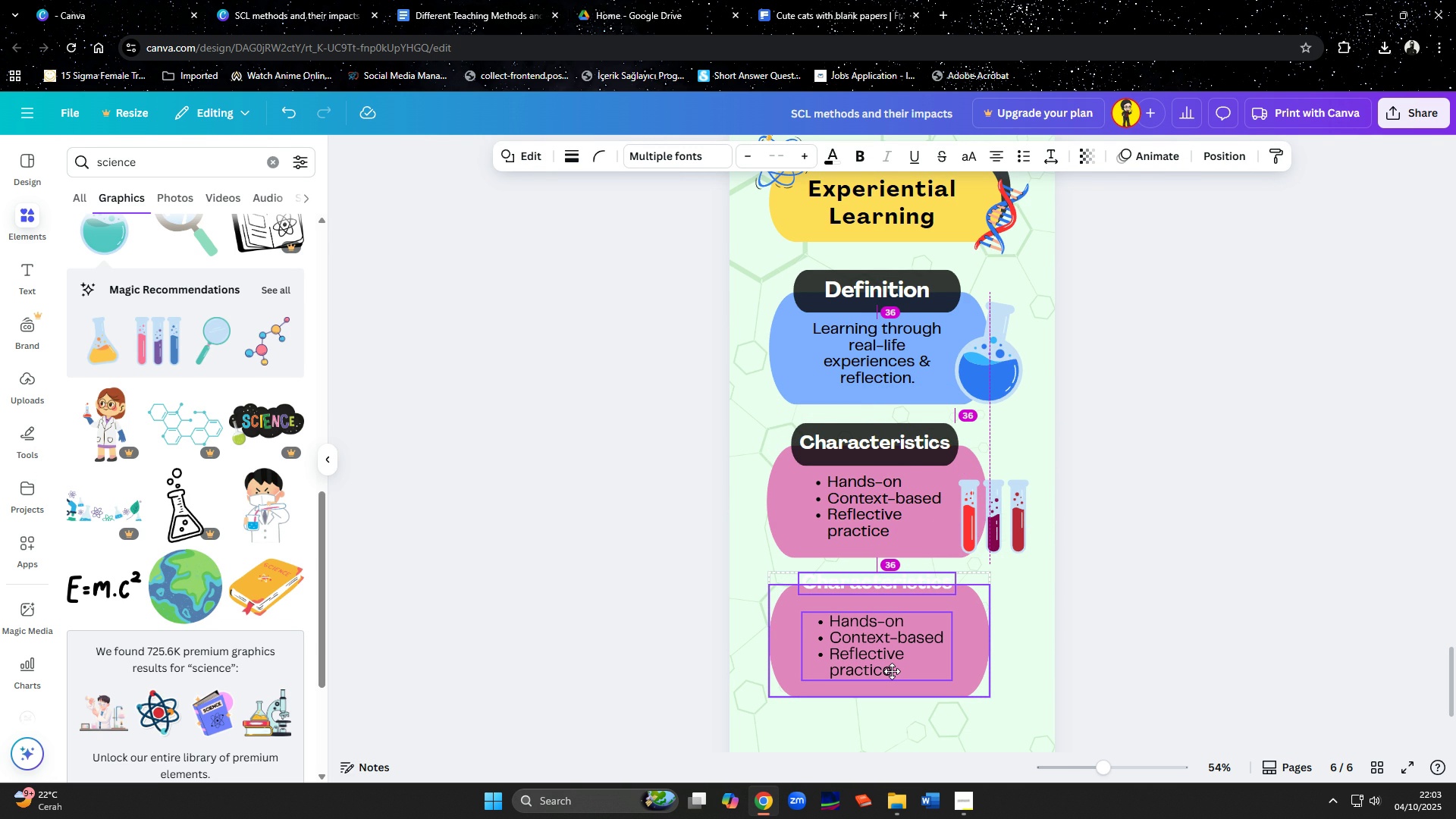 
left_click([1111, 632])
 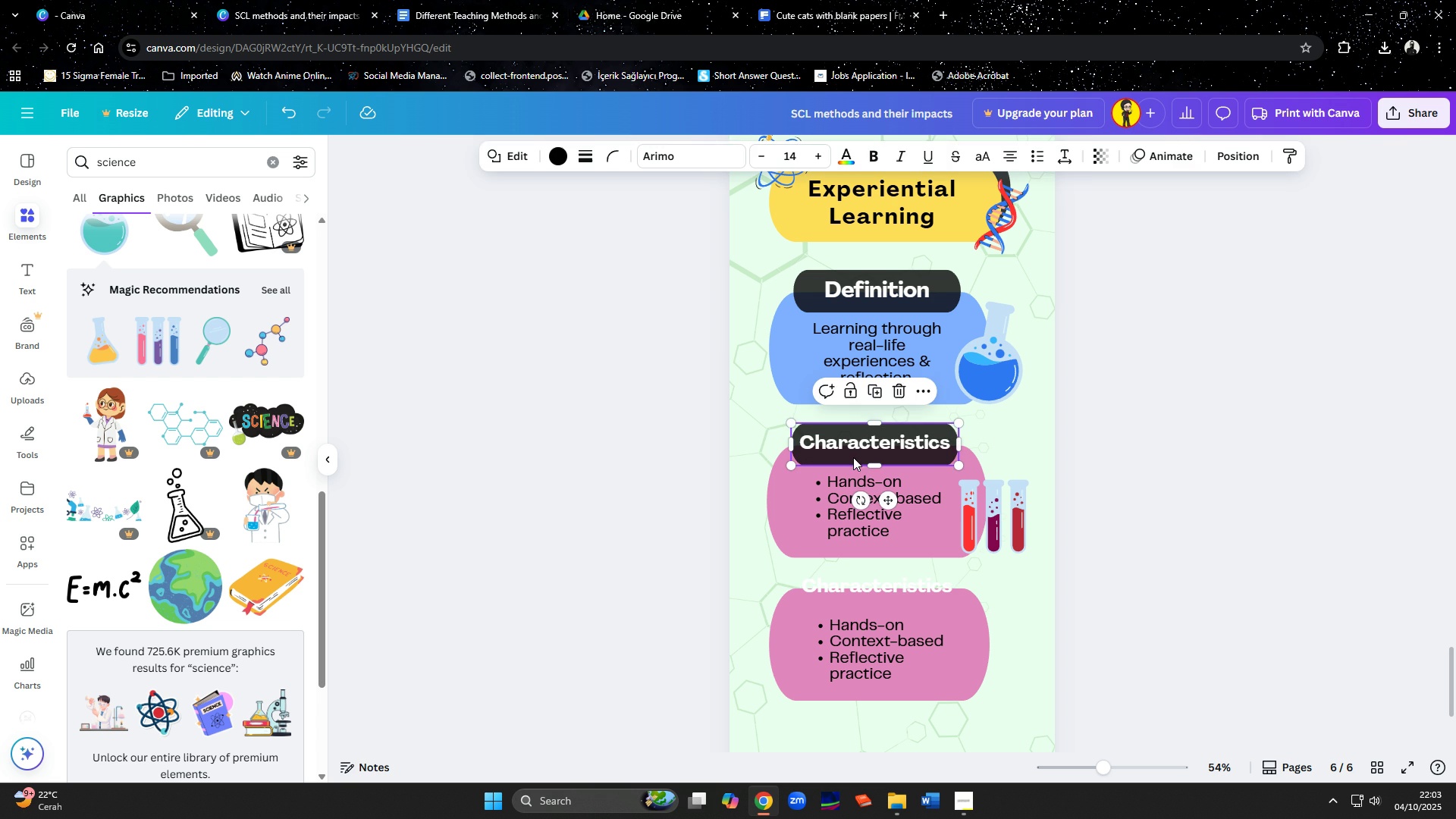 
left_click([853, 457])
 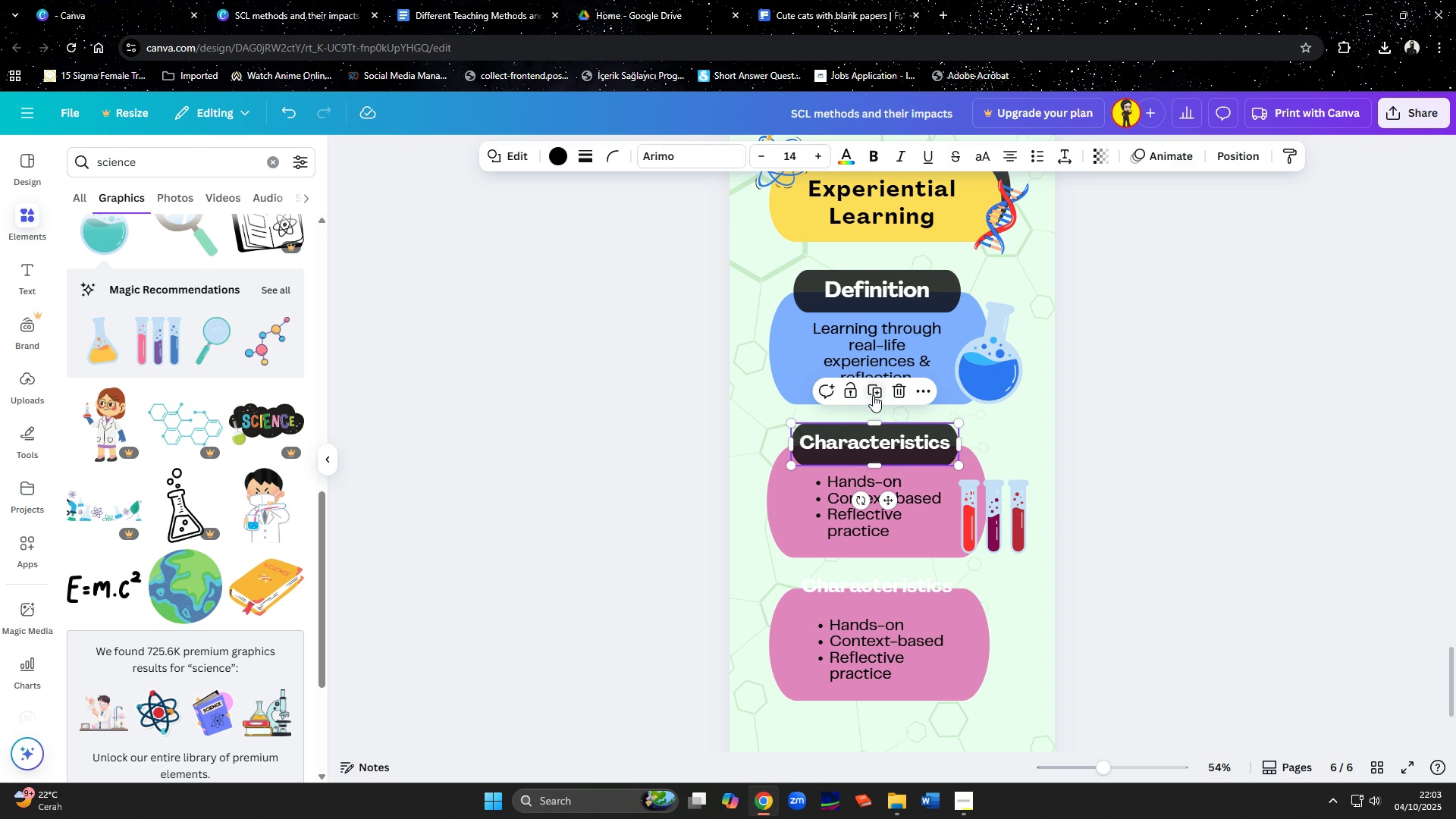 
left_click([873, 395])
 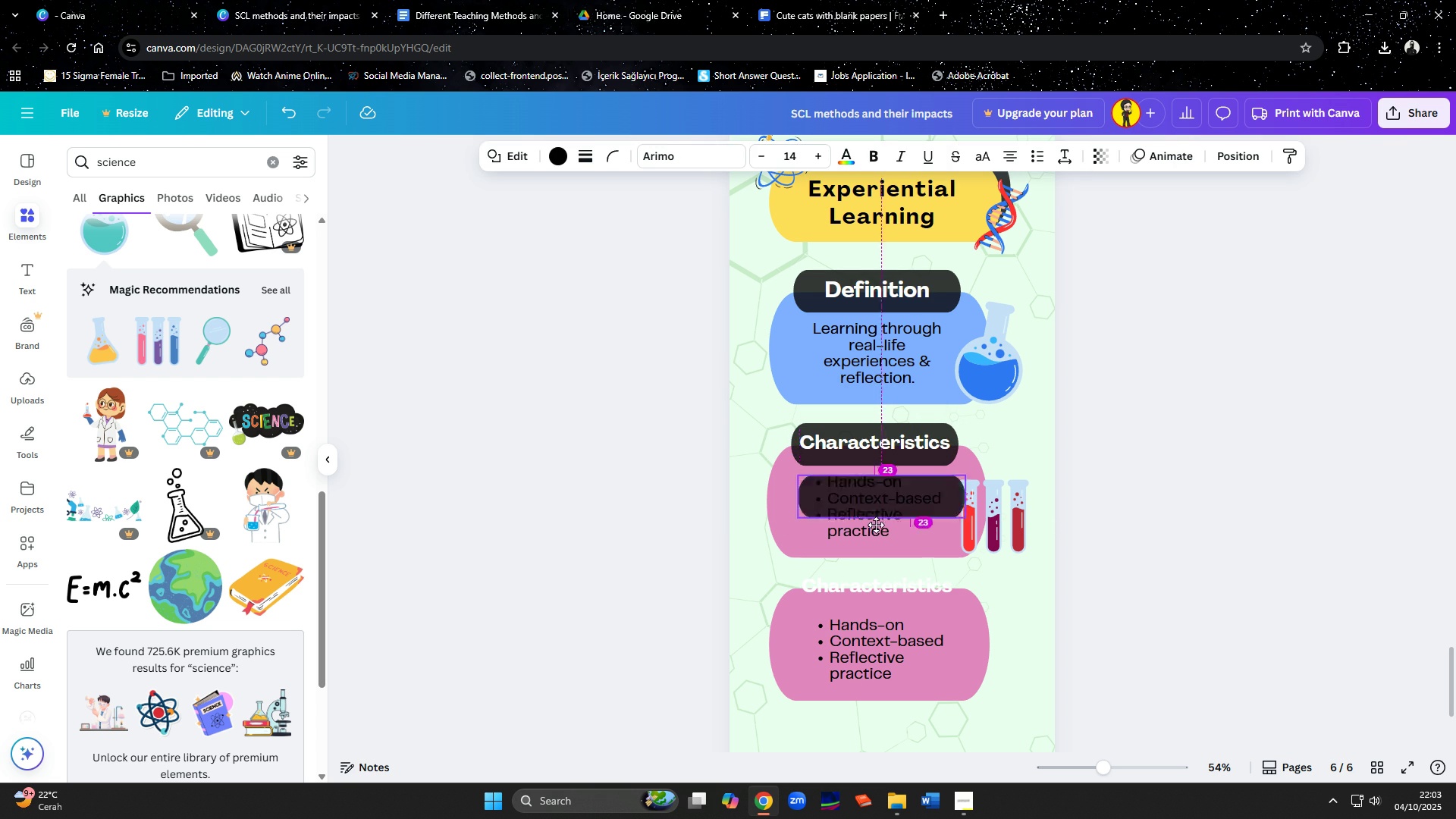 
mouse_move([893, 570])
 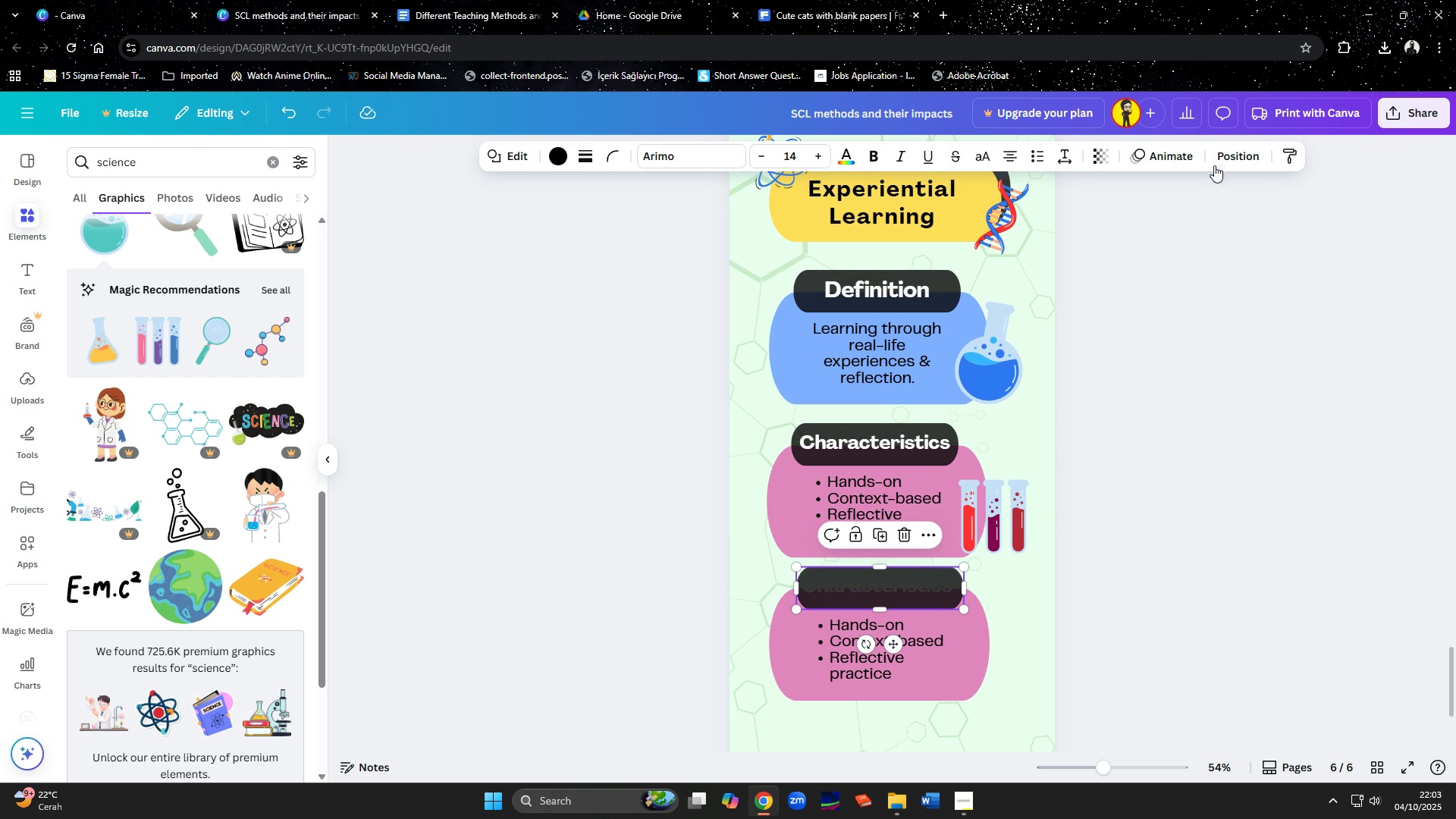 
left_click([1219, 162])
 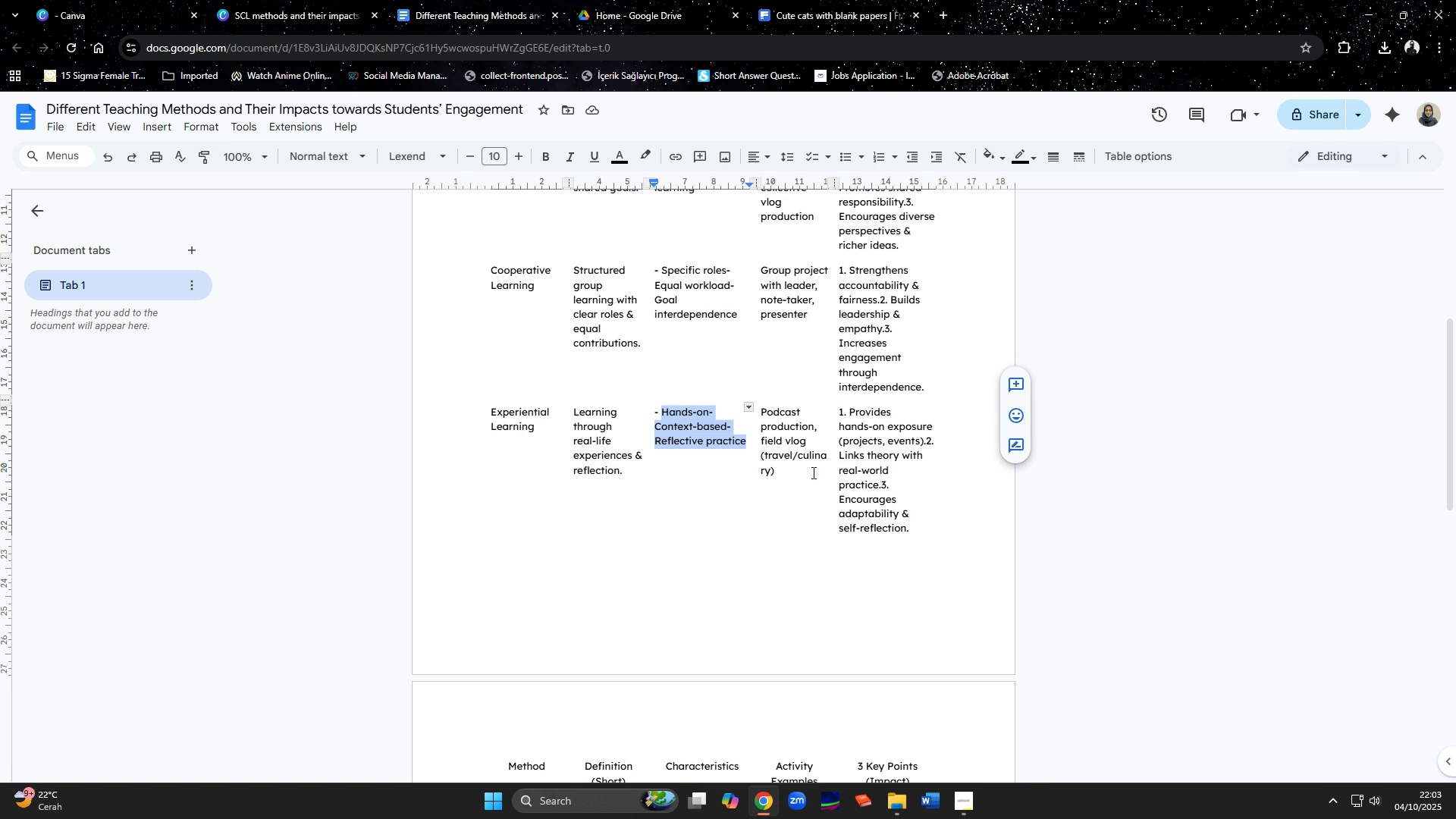 
wait(5.93)
 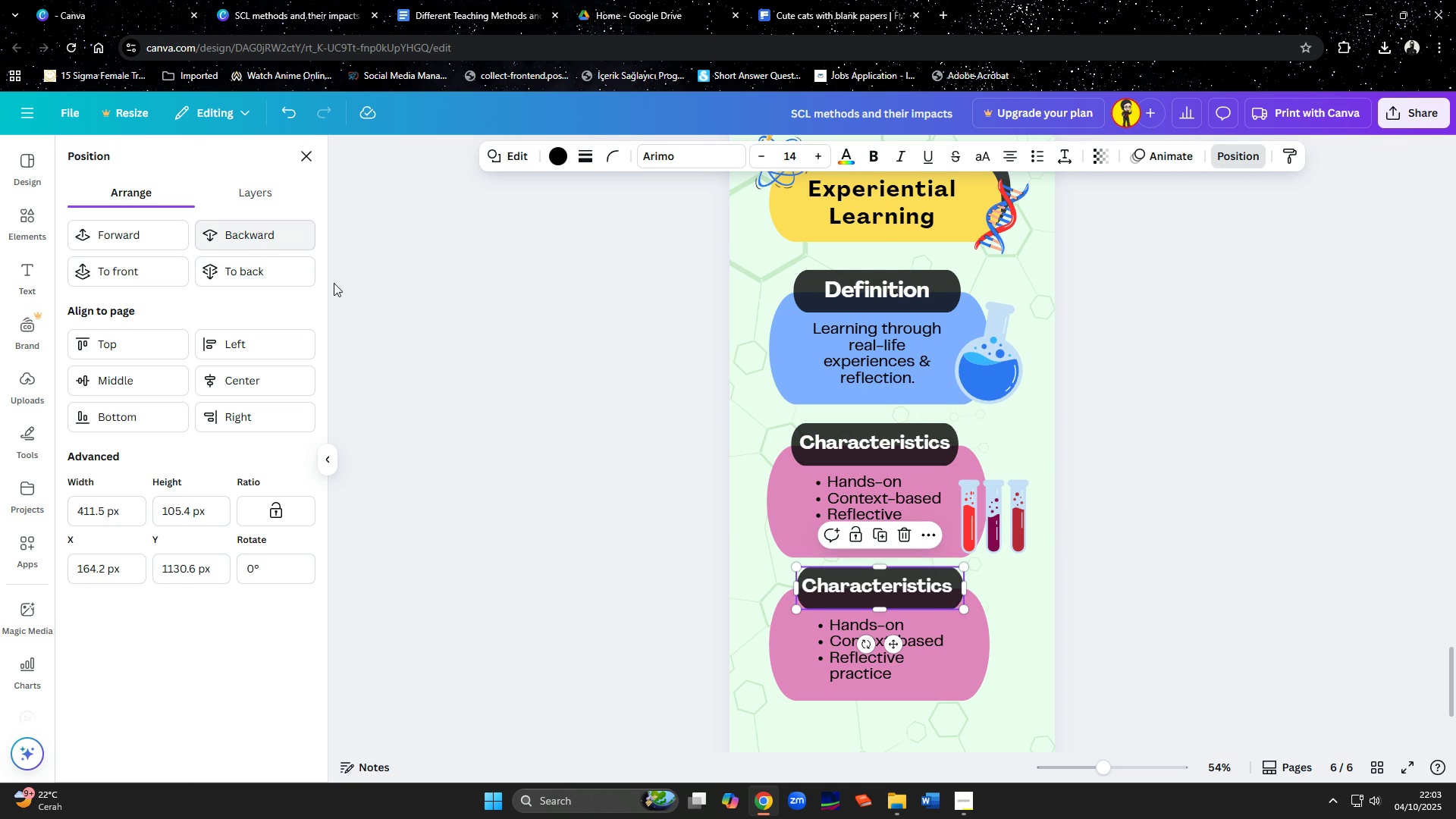 
left_click([264, 0])
 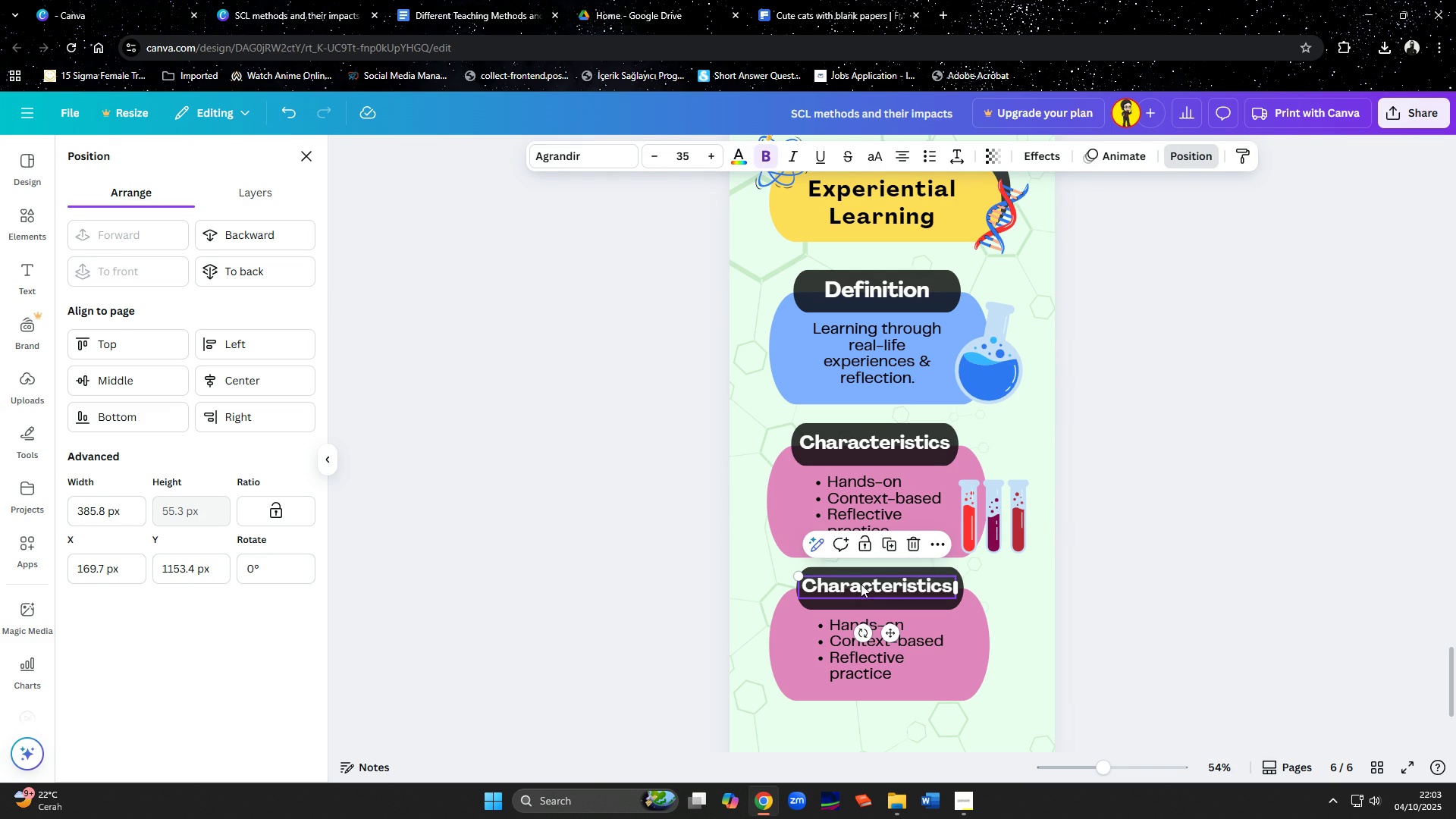 
double_click([861, 584])